 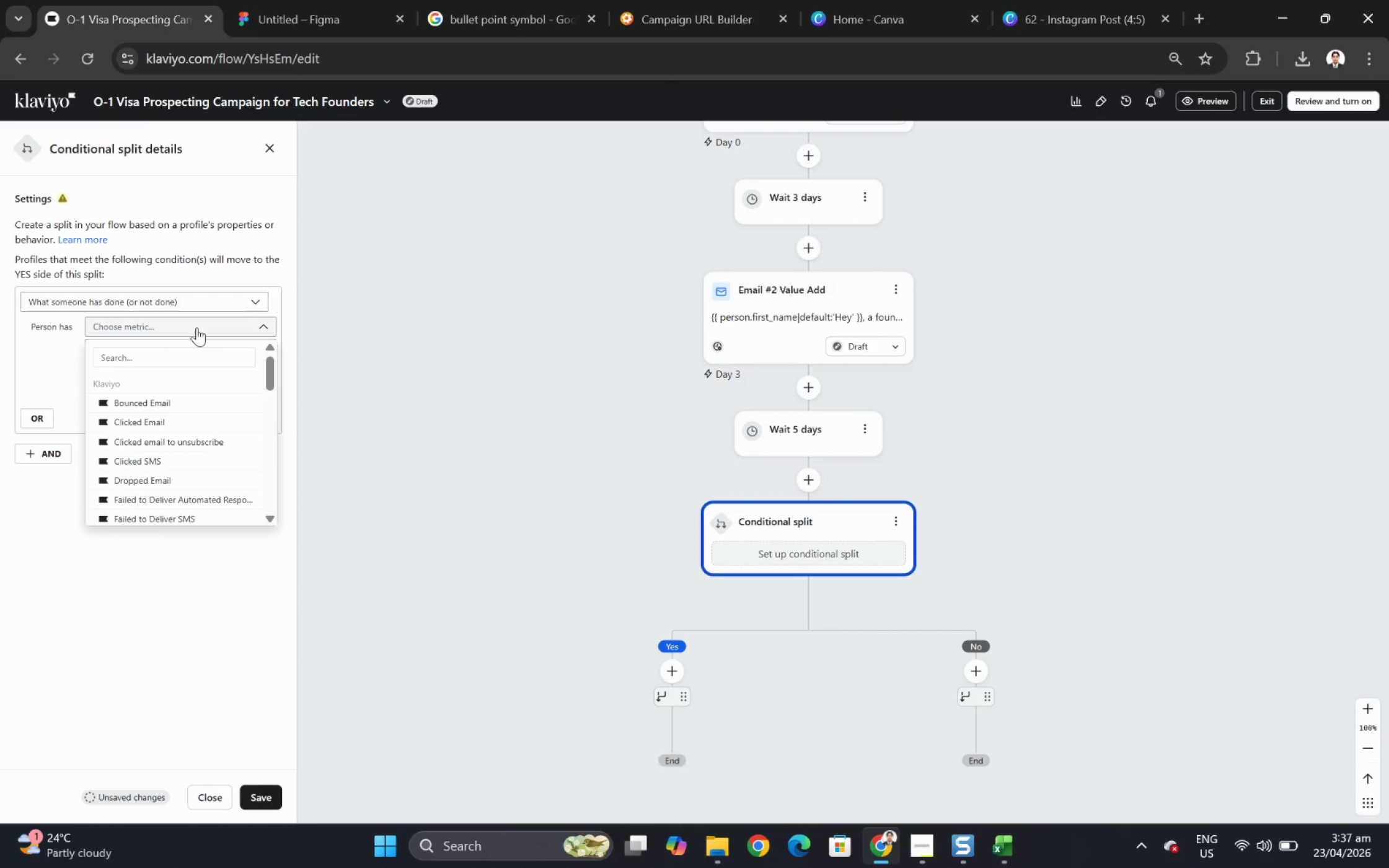 
left_click([179, 421])
 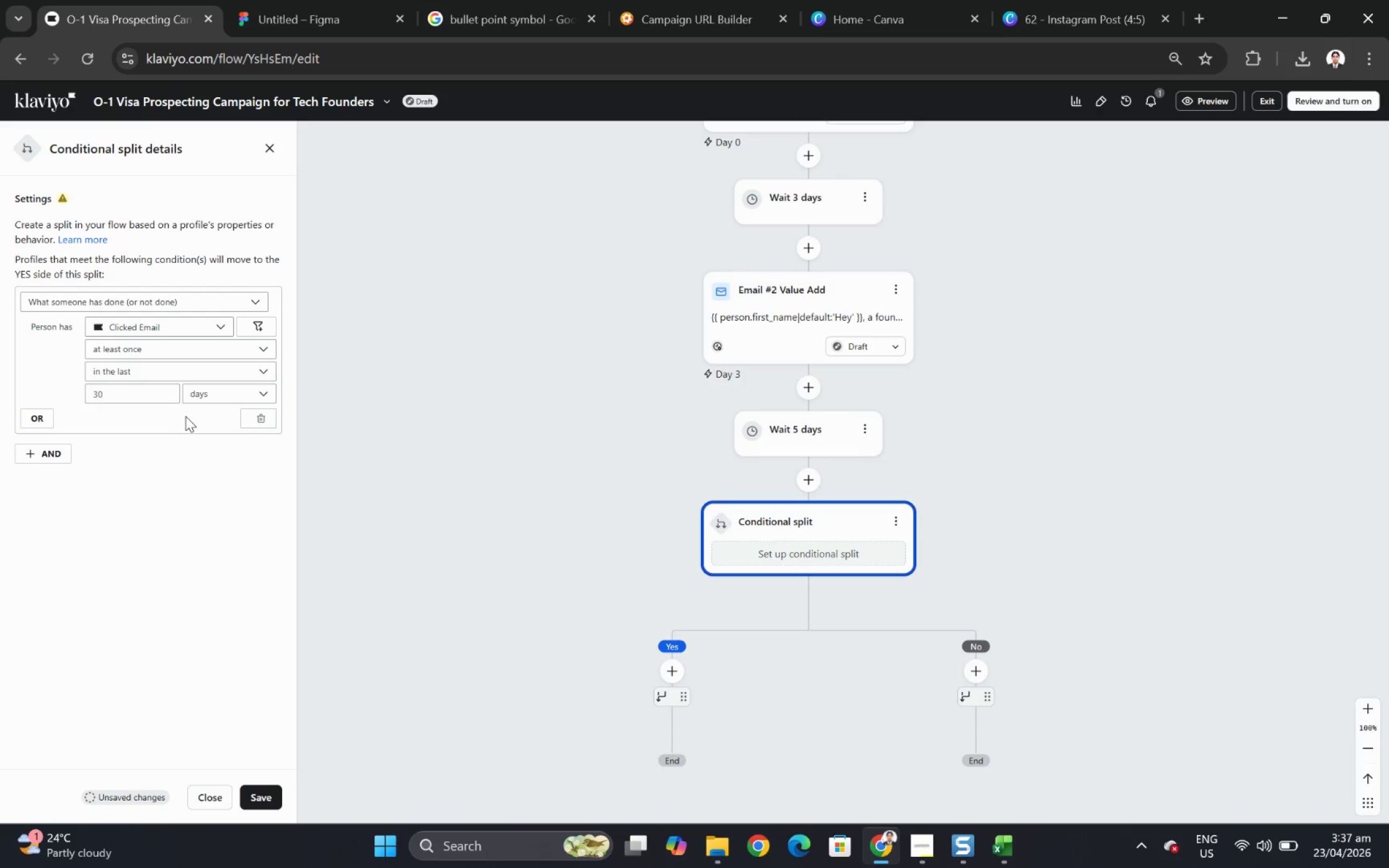 
wait(11.62)
 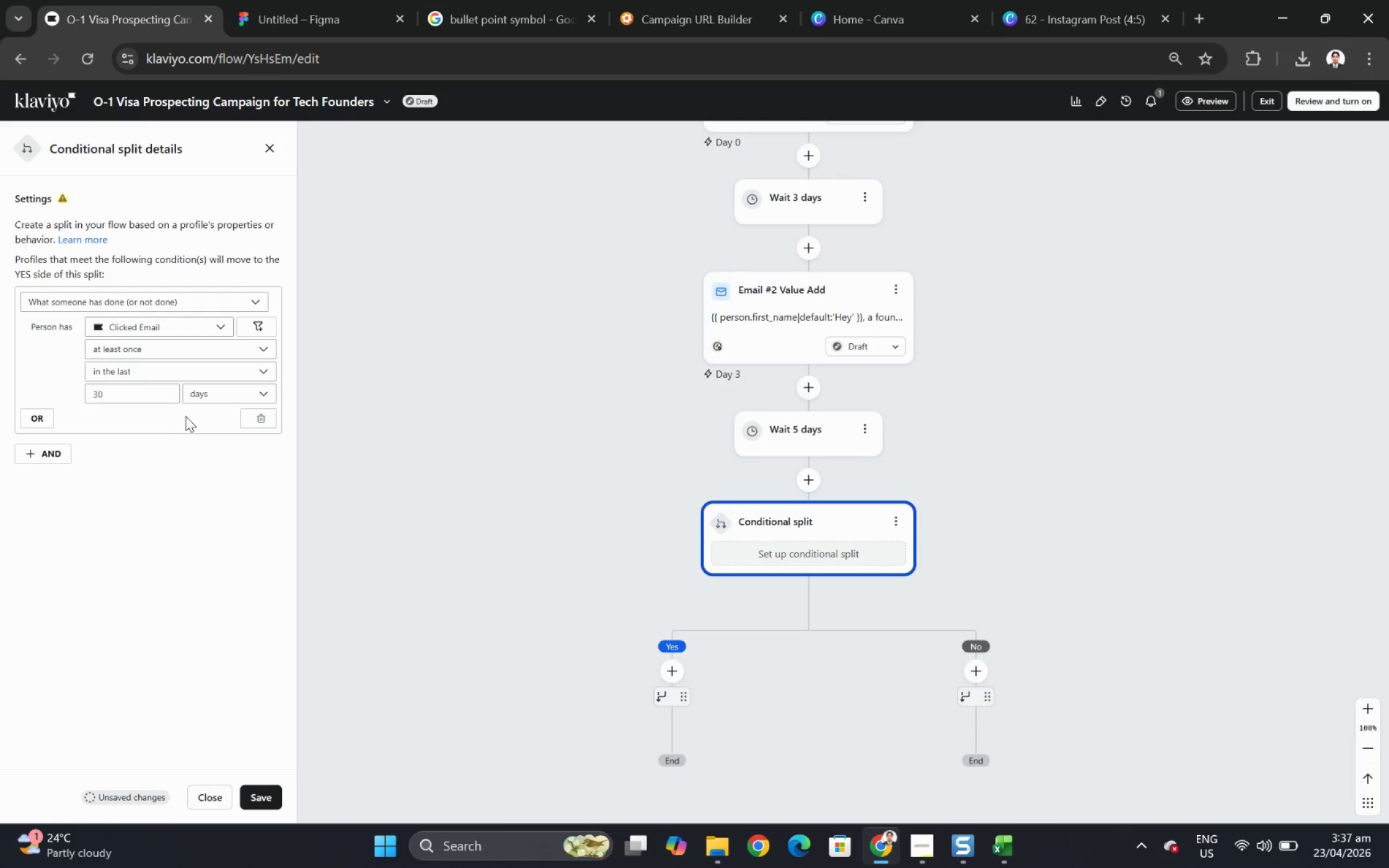 
scroll: coordinate [1067, 368], scroll_direction: up, amount: 3.0
 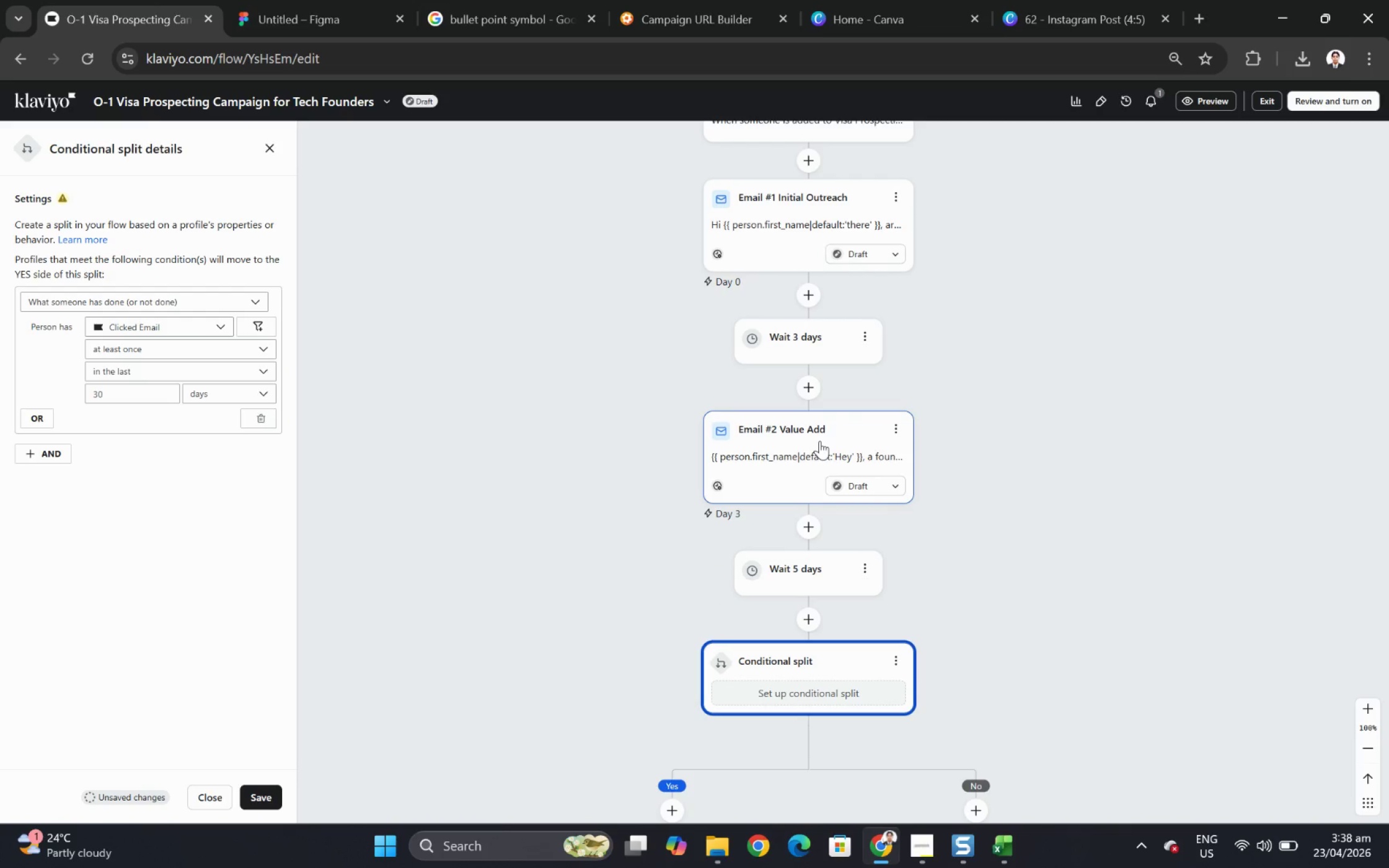 
left_click([819, 441])
 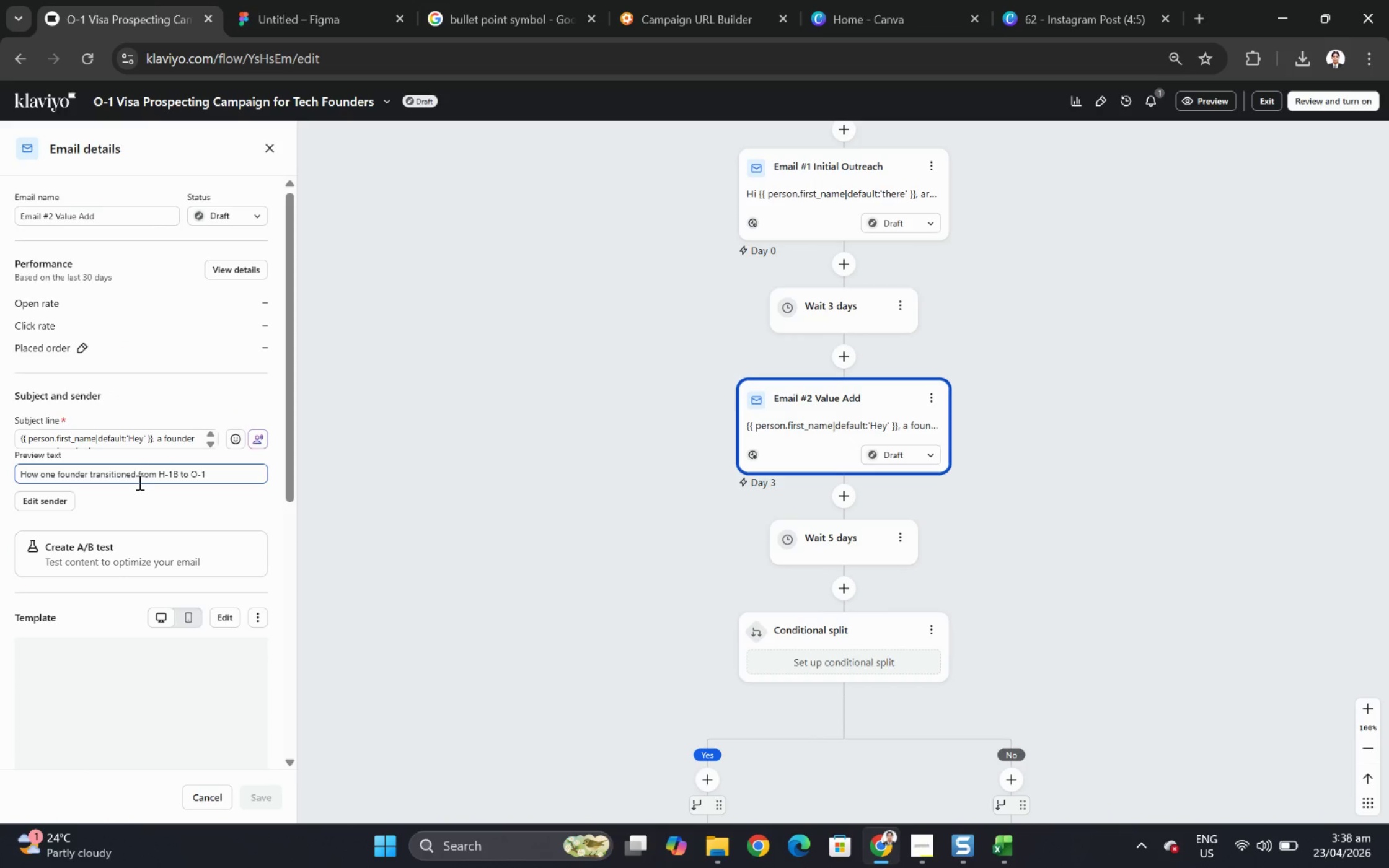 
scroll: coordinate [192, 566], scroll_direction: down, amount: 1.0
 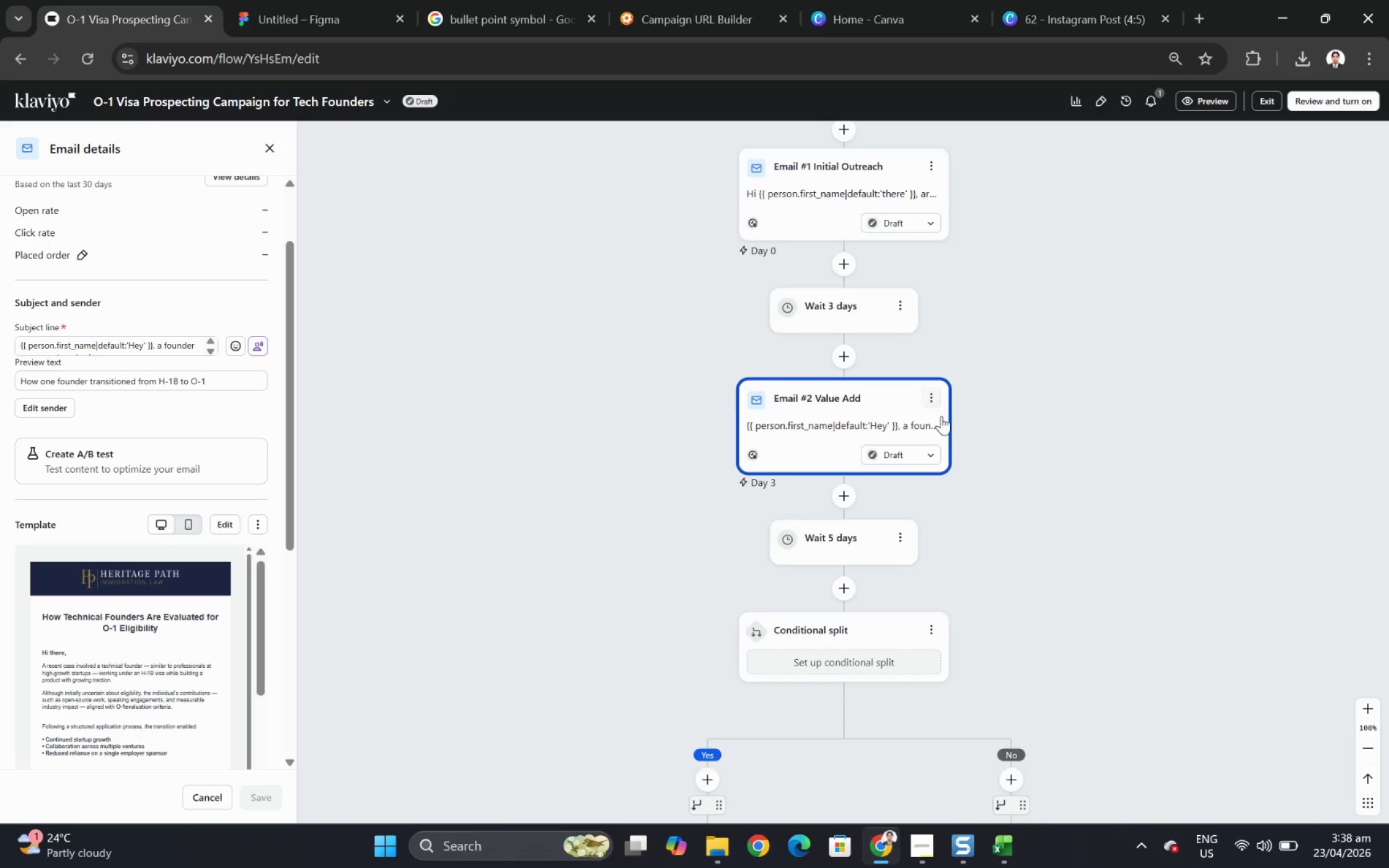 
left_click([641, 21])
 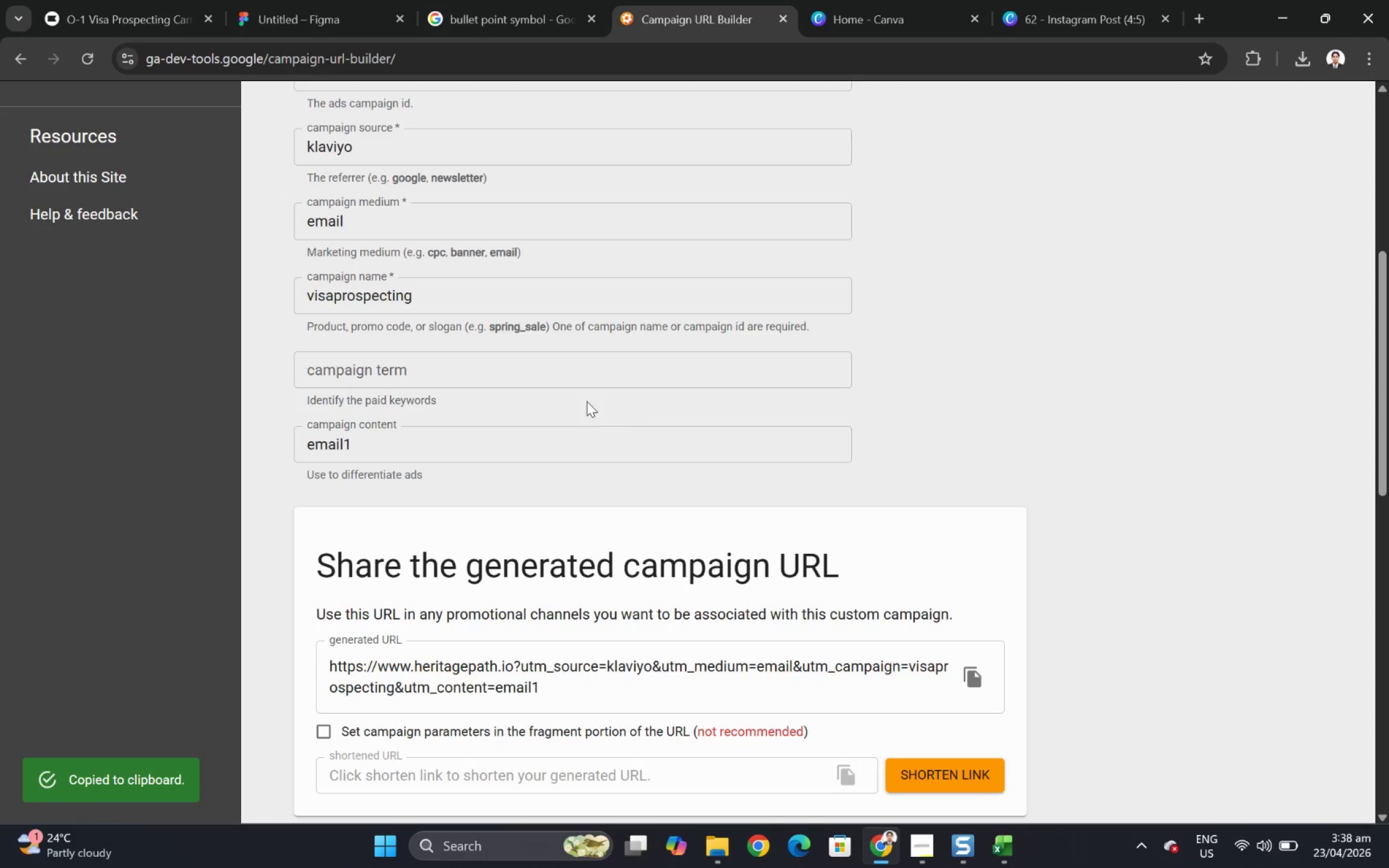 
scroll: coordinate [590, 393], scroll_direction: up, amount: 3.0
 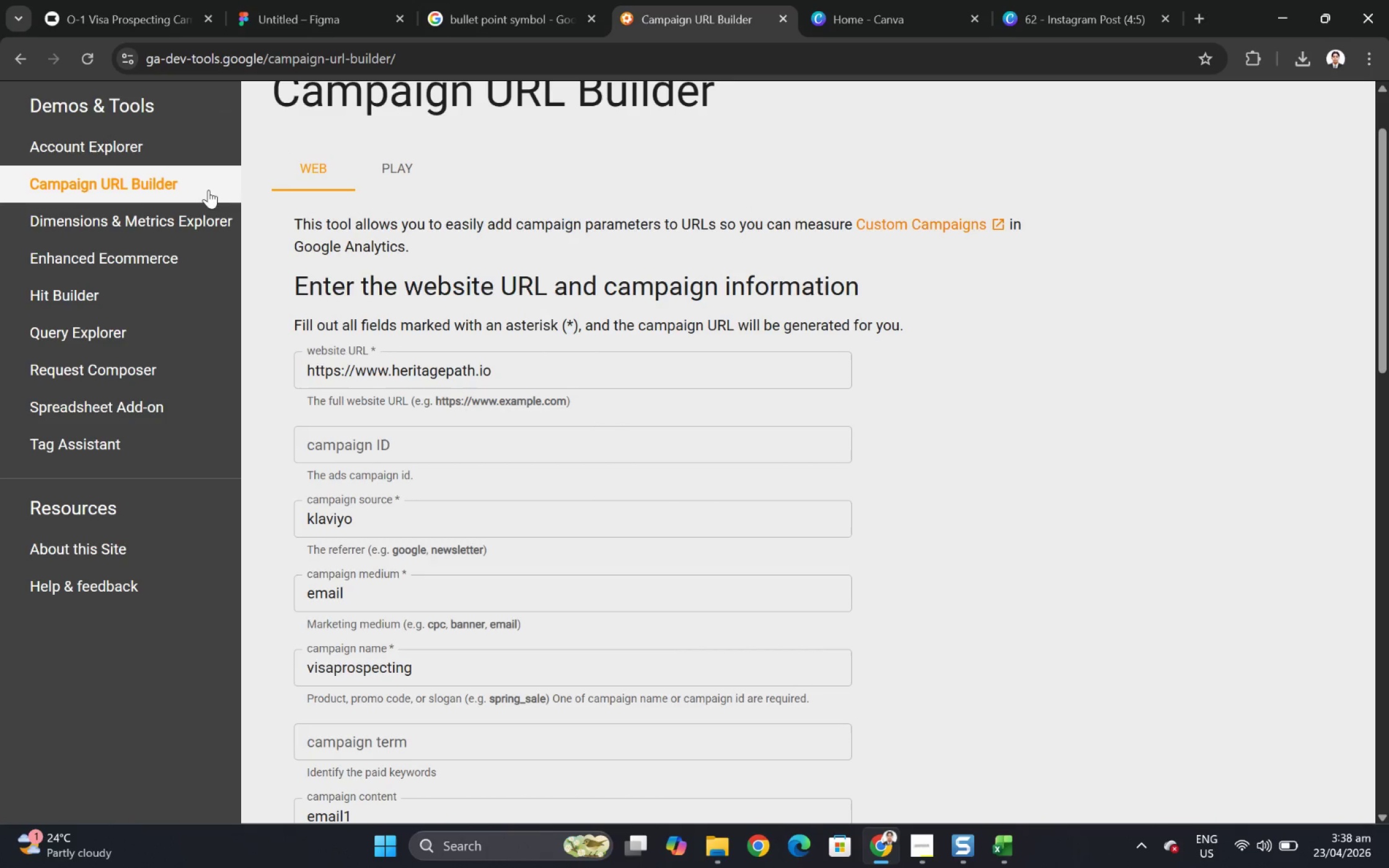 
wait(5.04)
 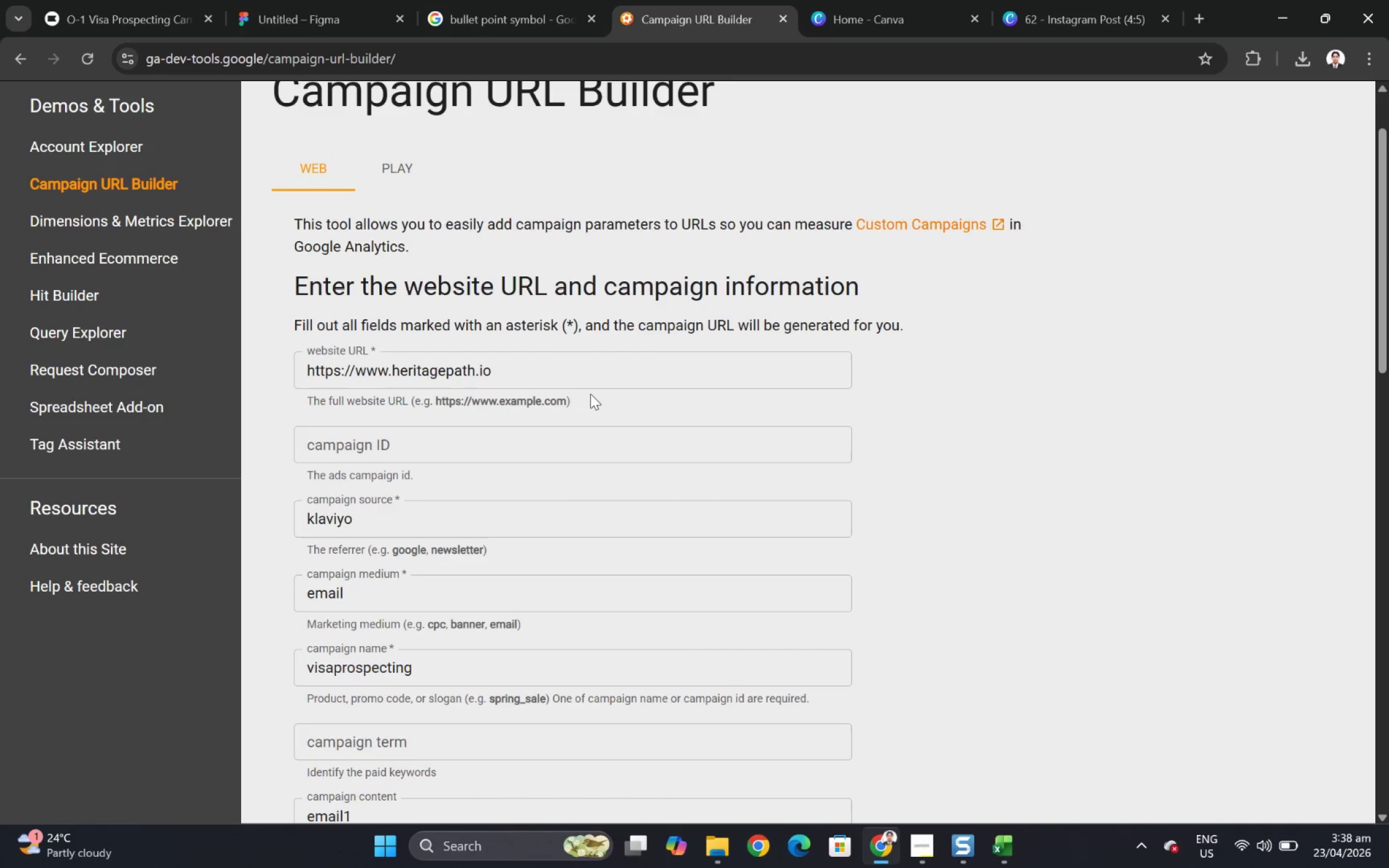 
left_click([153, 25])
 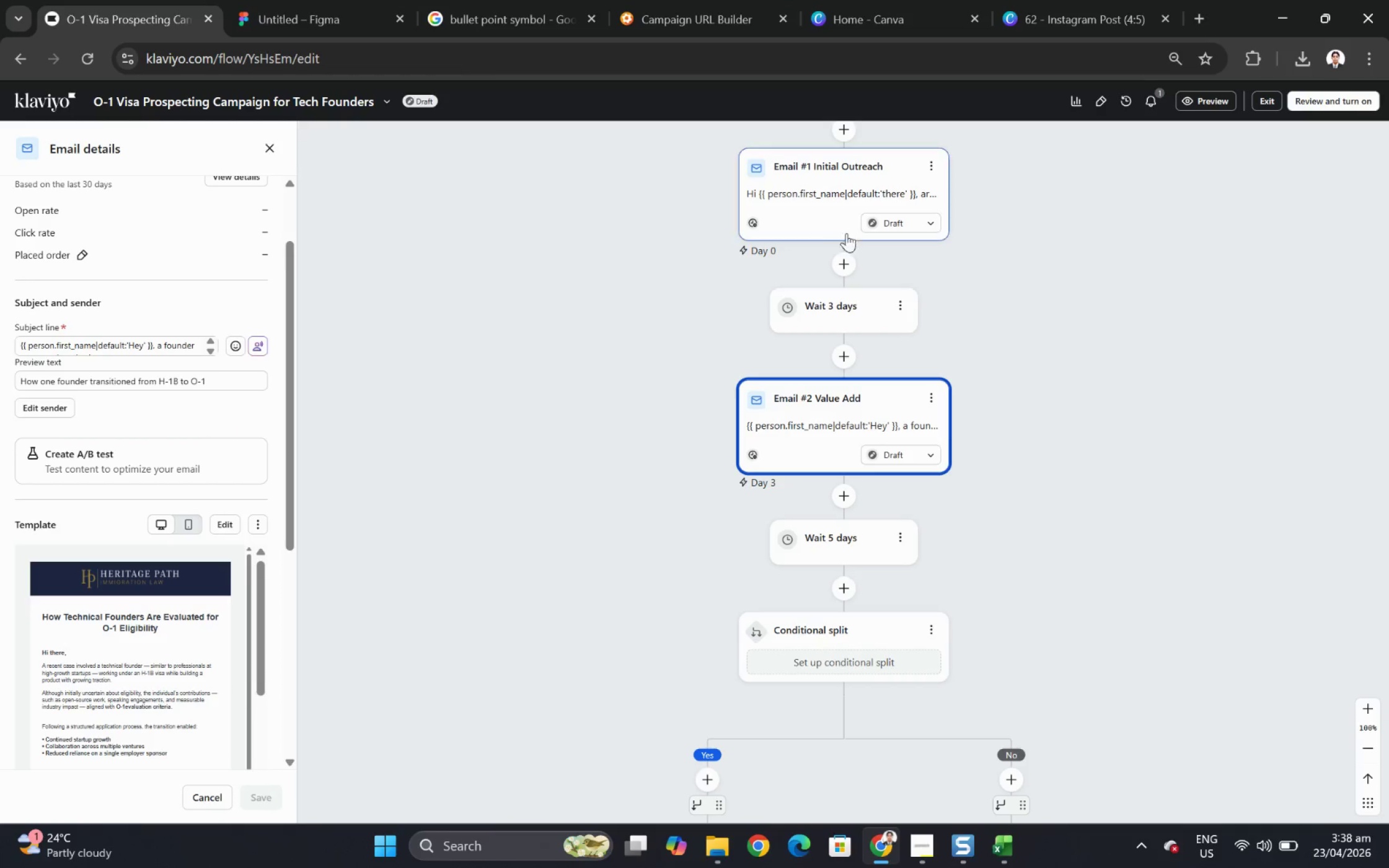 
left_click([835, 204])
 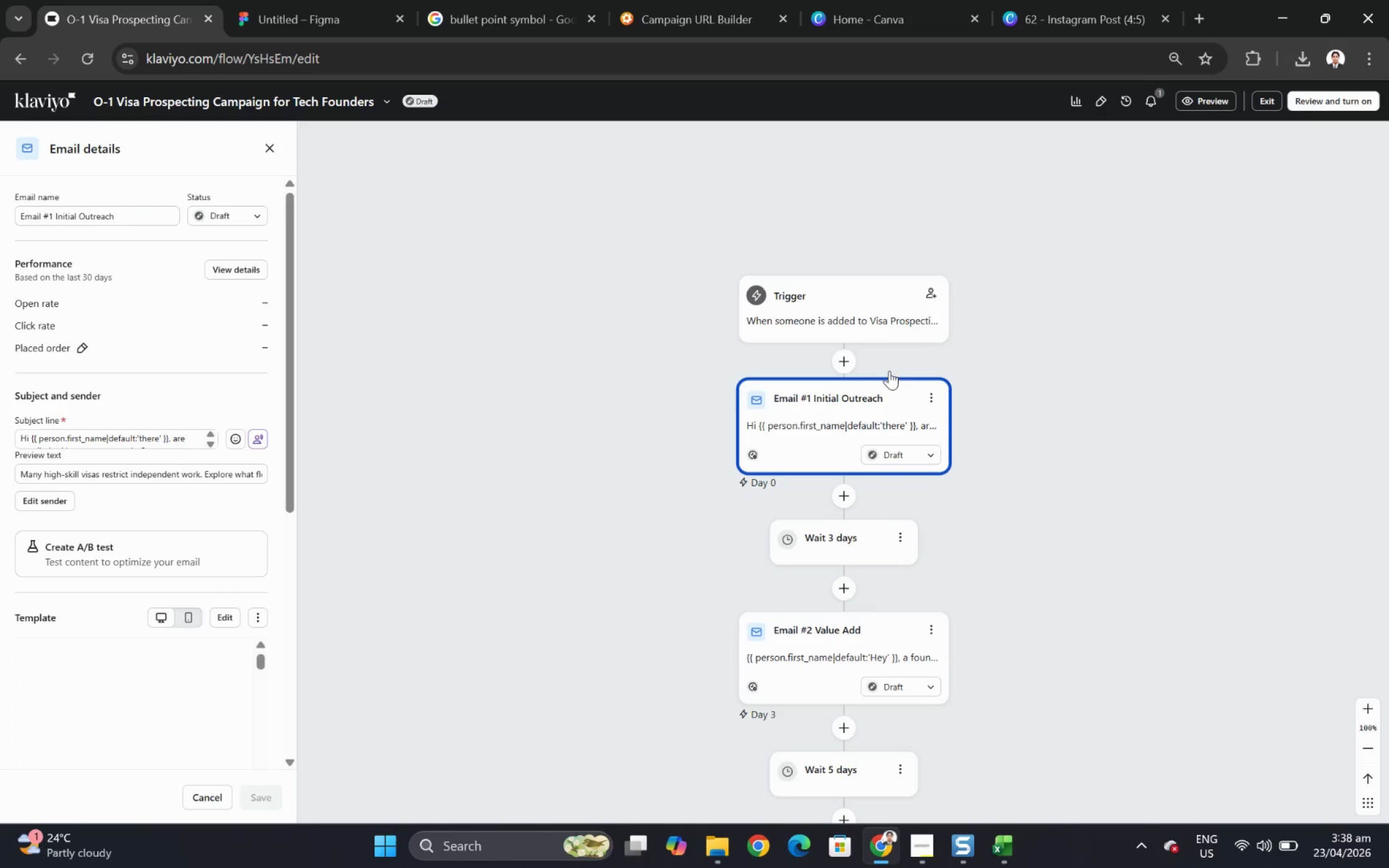 
left_click([932, 403])
 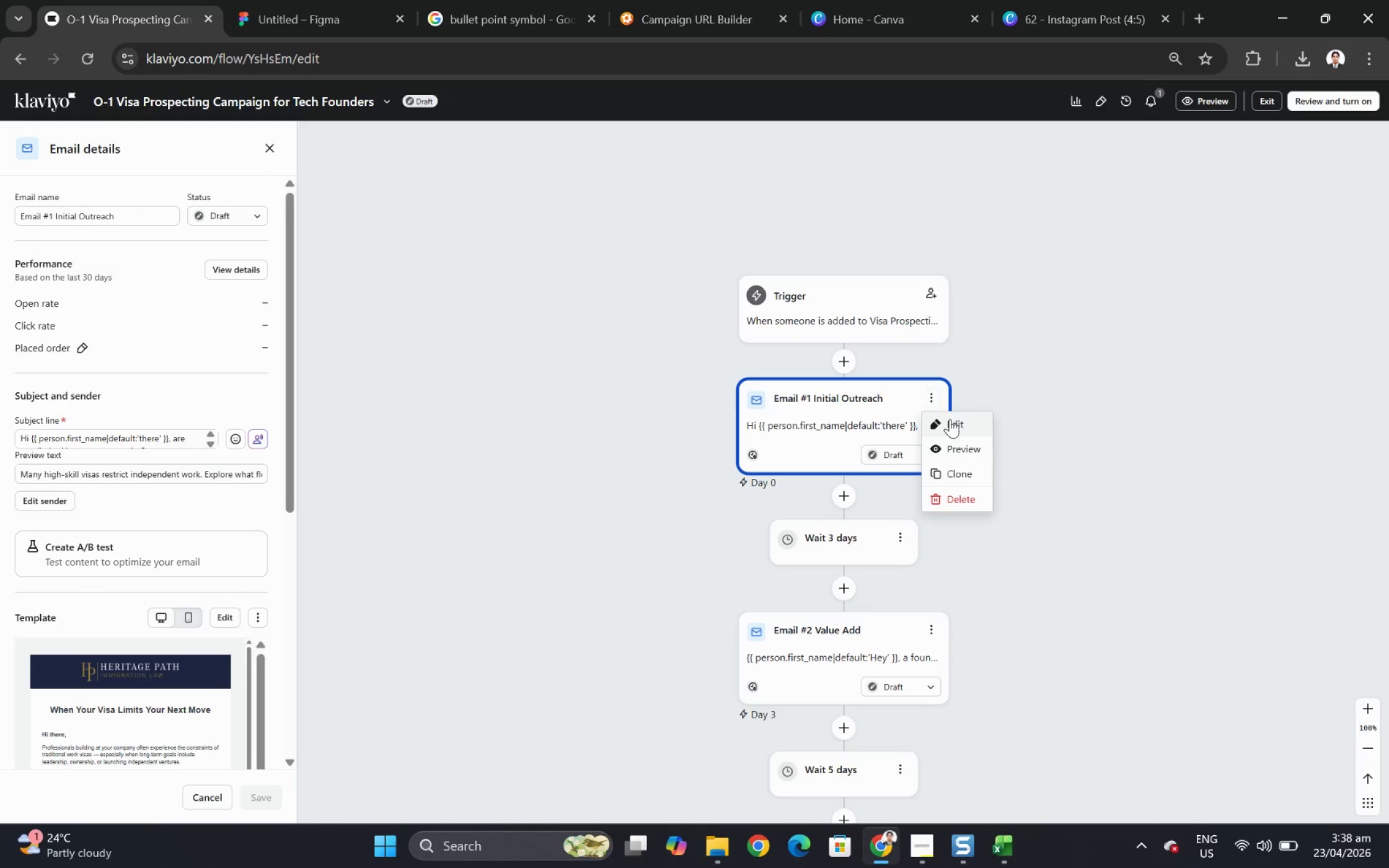 
left_click([951, 420])
 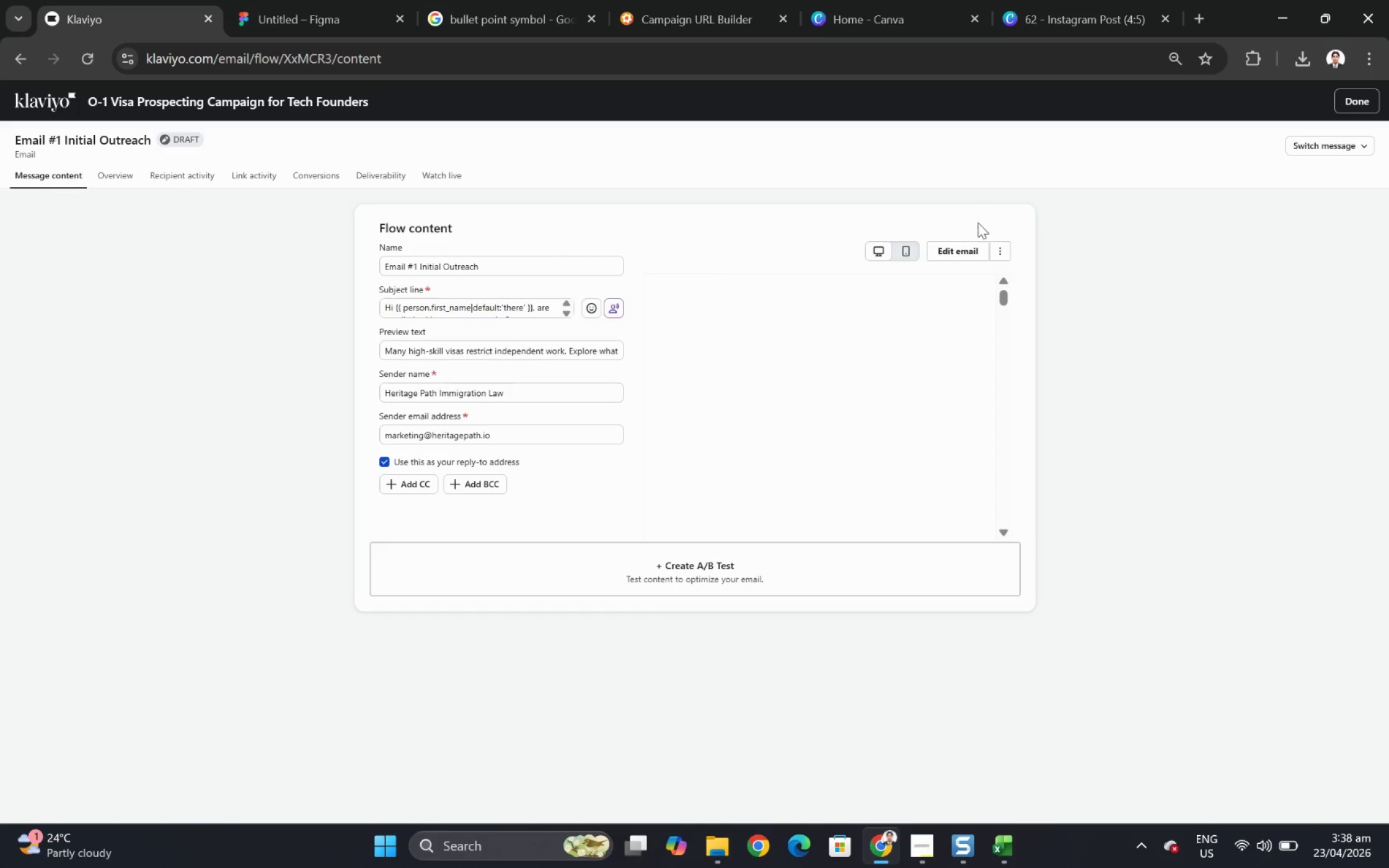 
left_click([969, 250])
 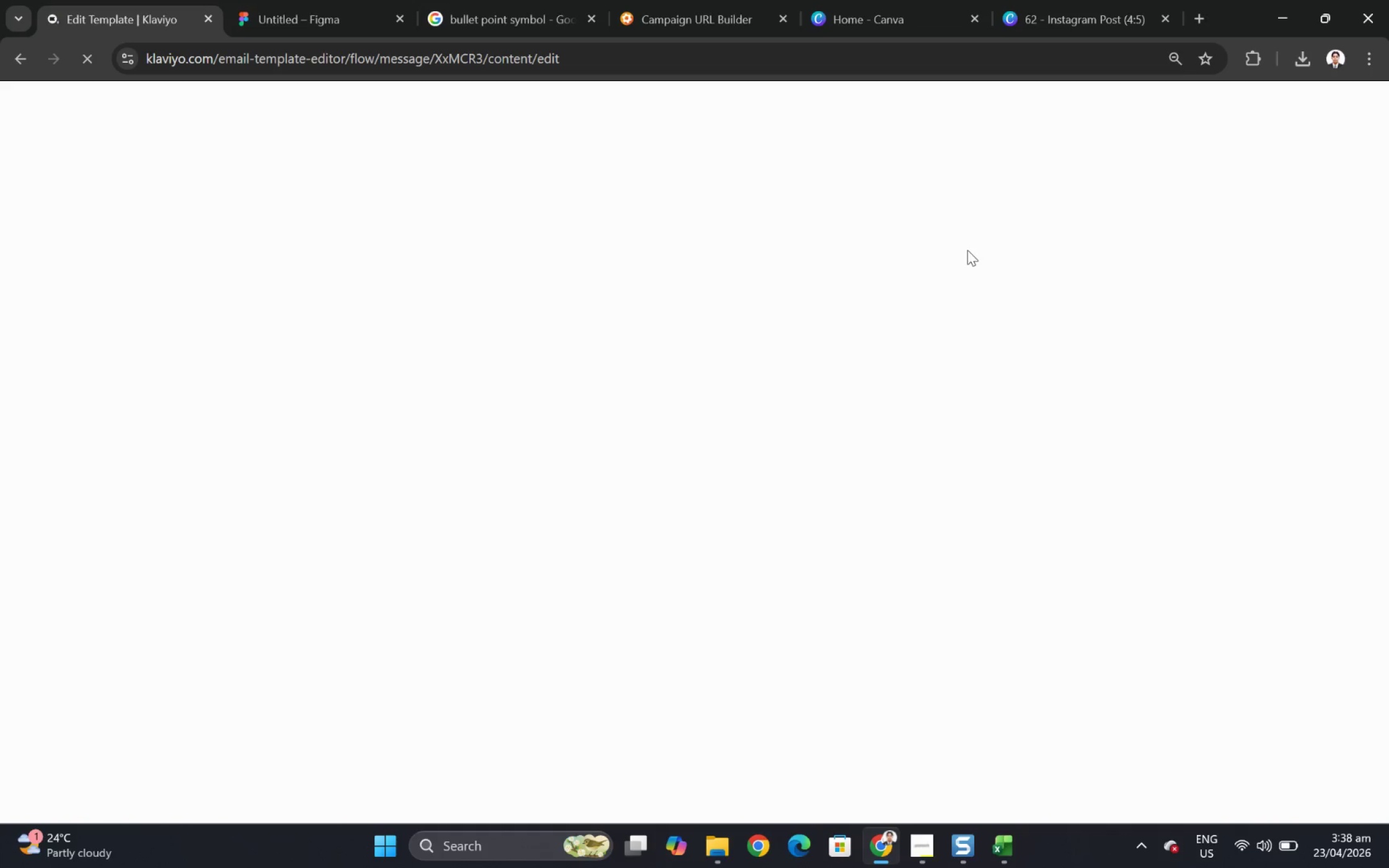 
wait(7.4)
 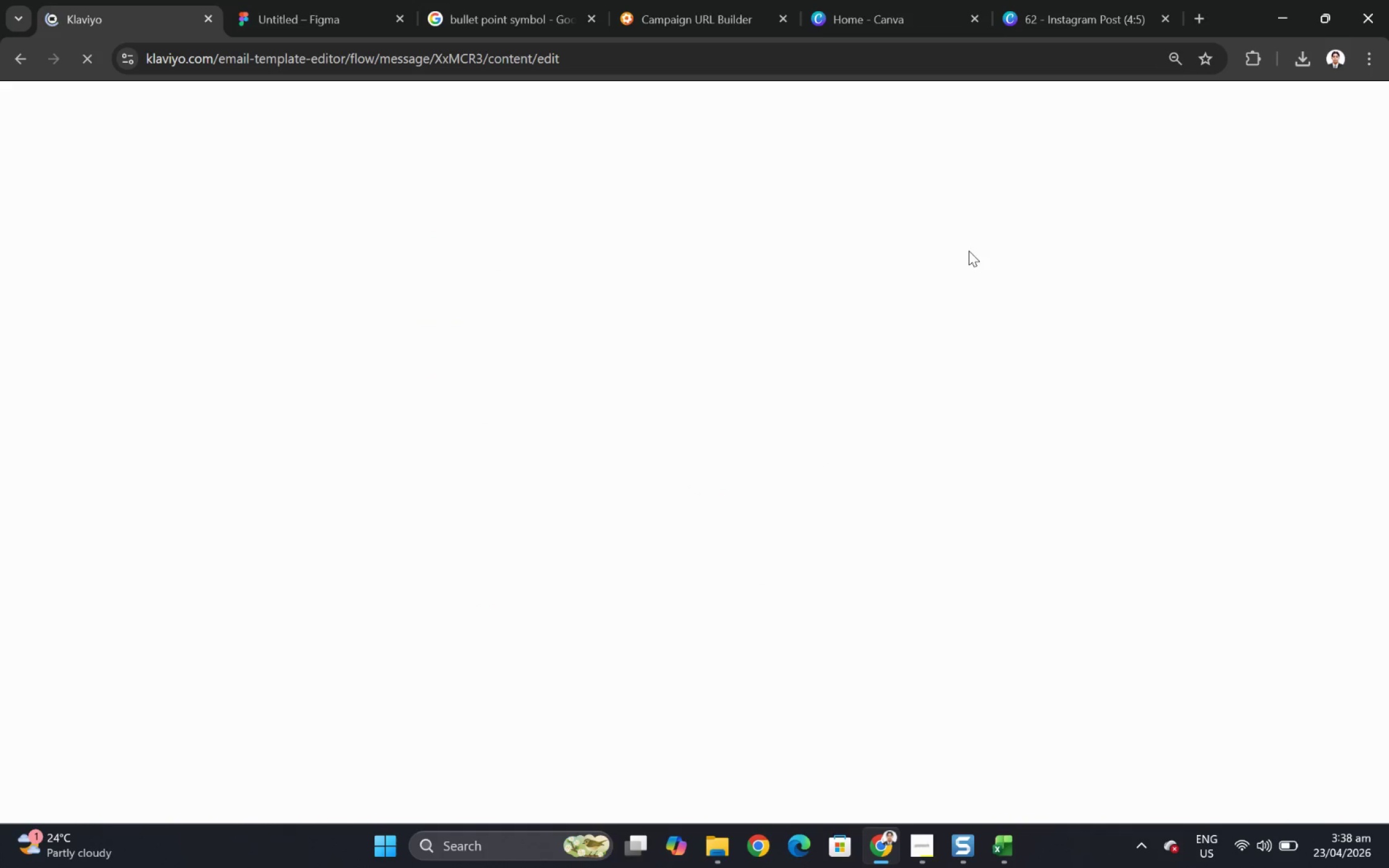 
scroll: coordinate [987, 504], scroll_direction: down, amount: 7.0
 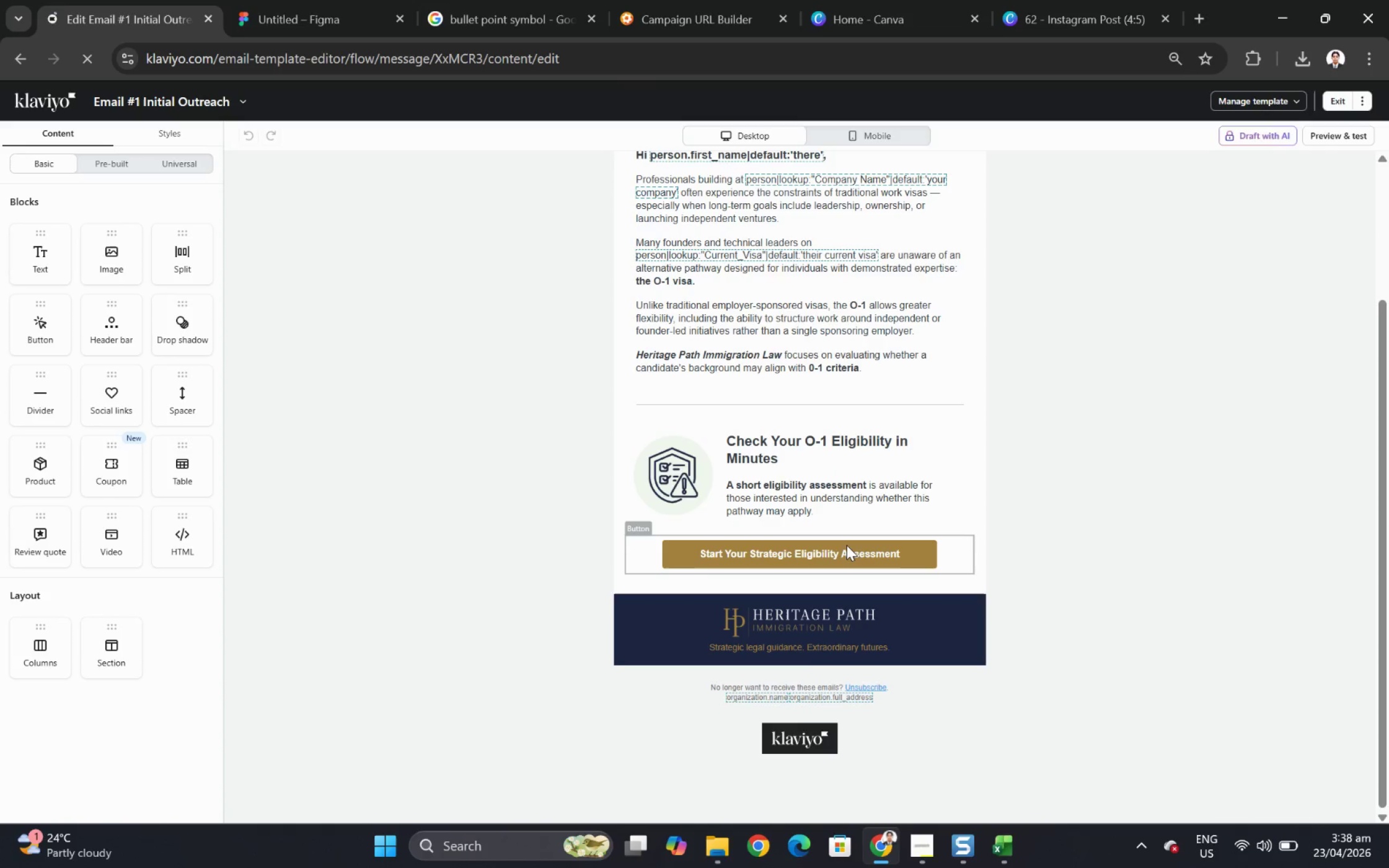 
left_click([846, 545])
 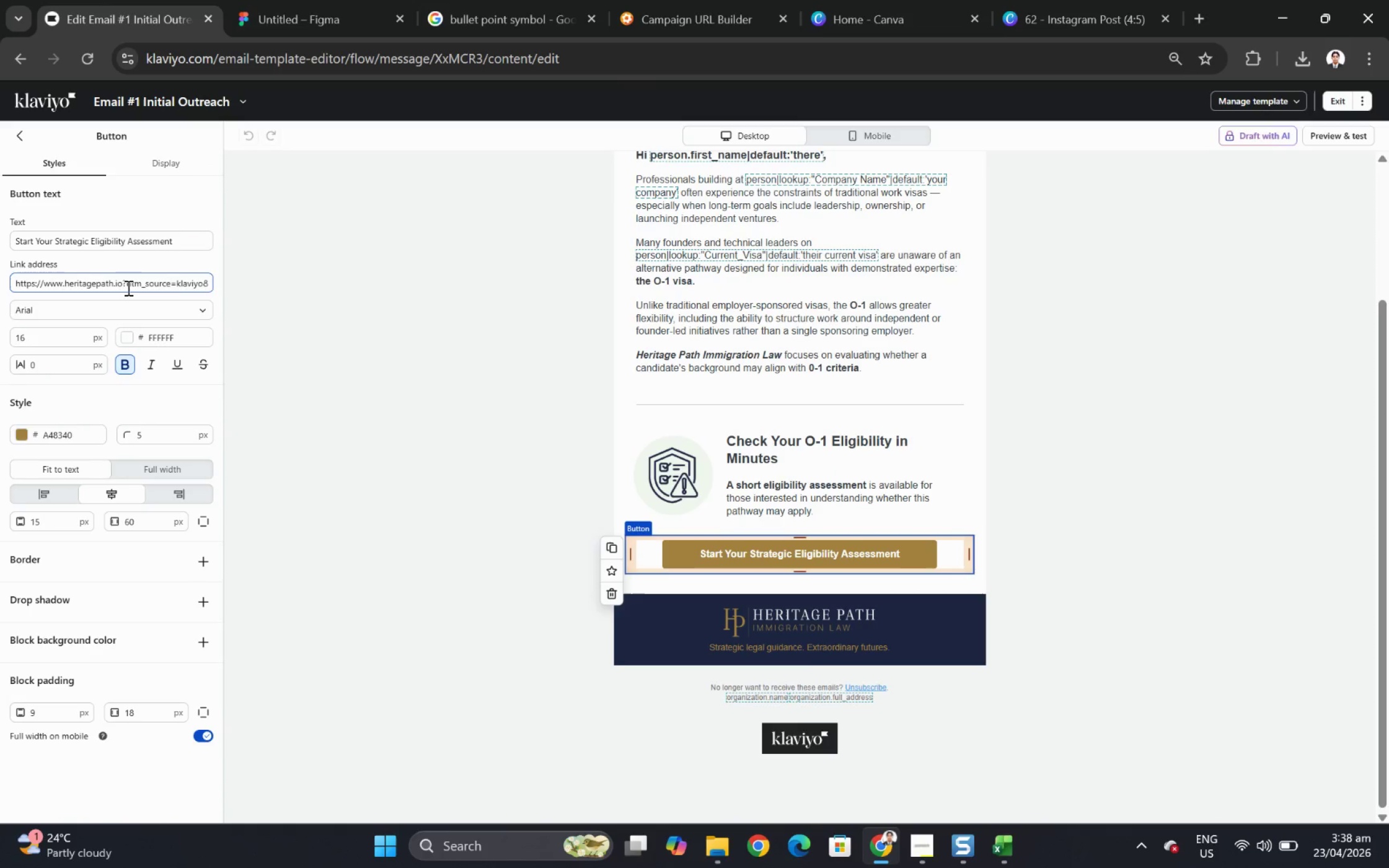 
left_click([123, 286])
 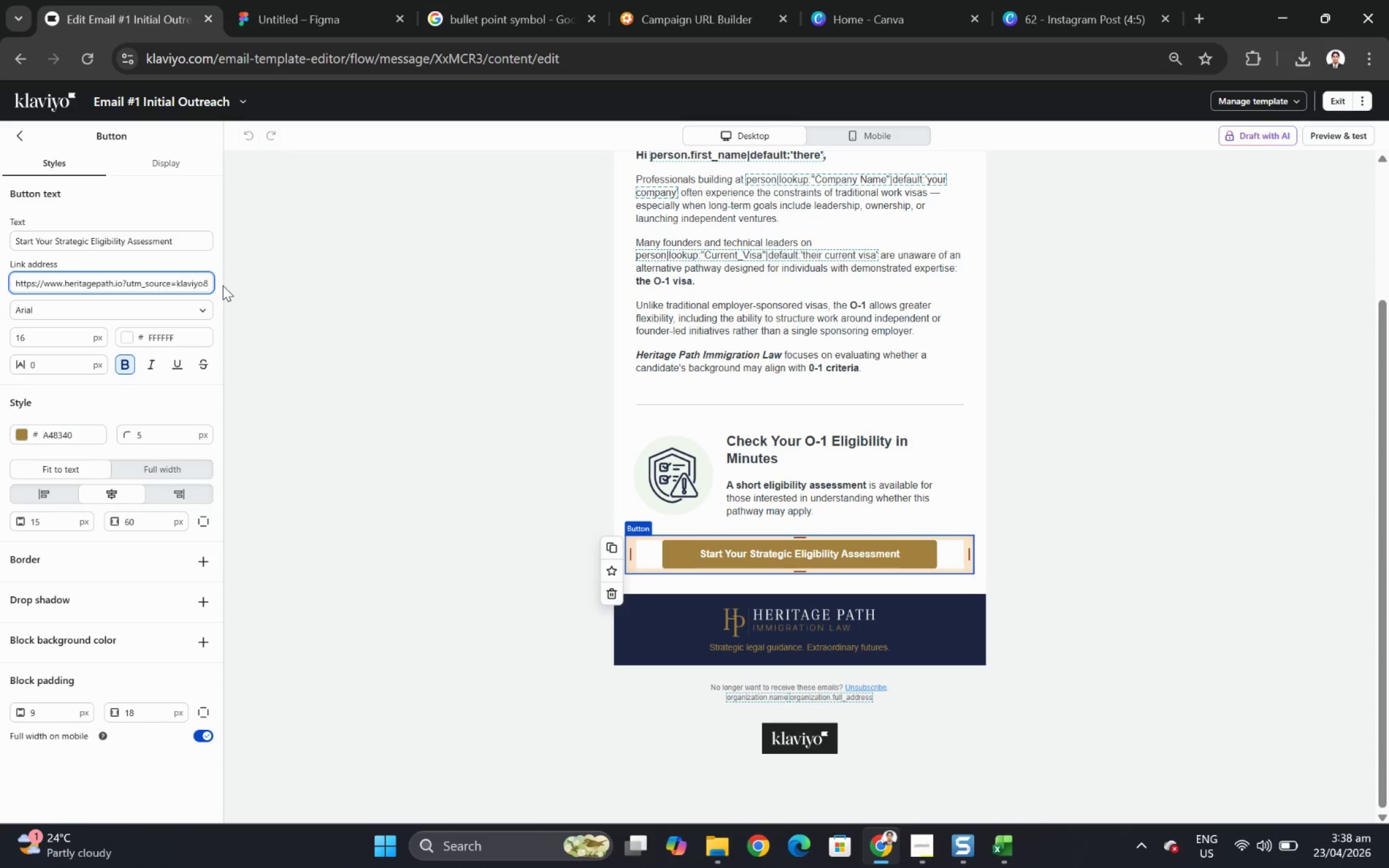 
key(ArrowRight)
 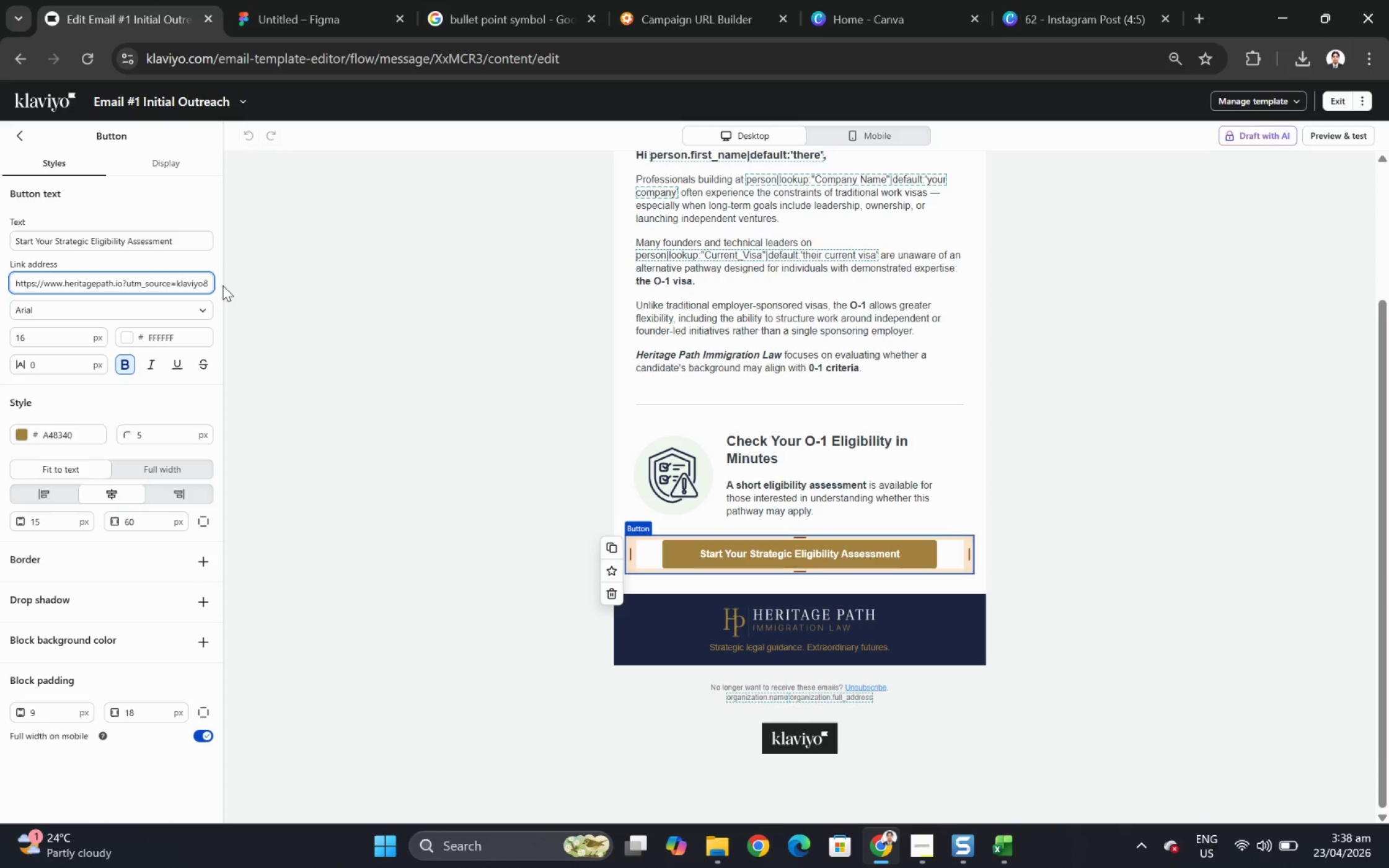 
key(ArrowLeft)
 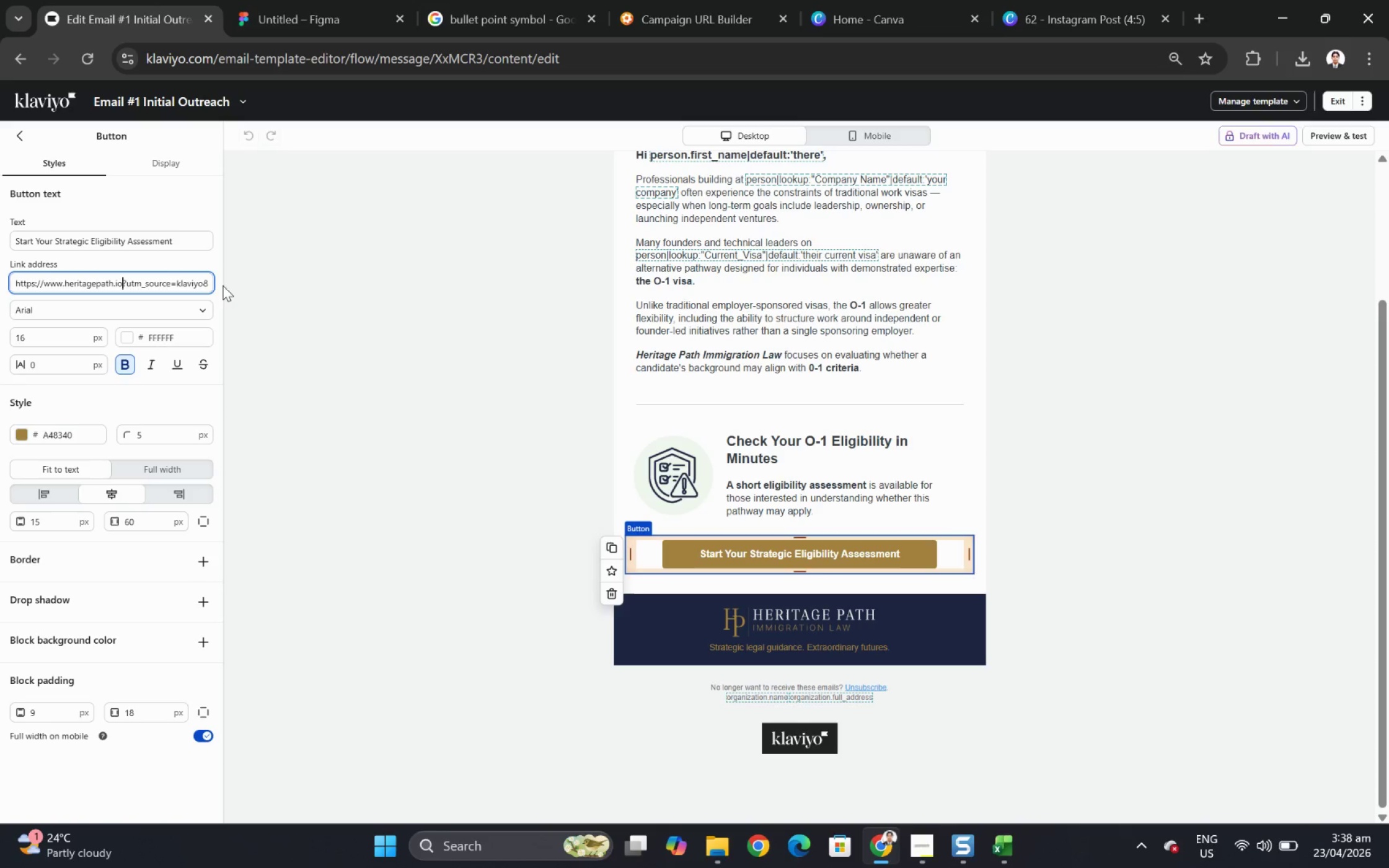 
key(Slash)
 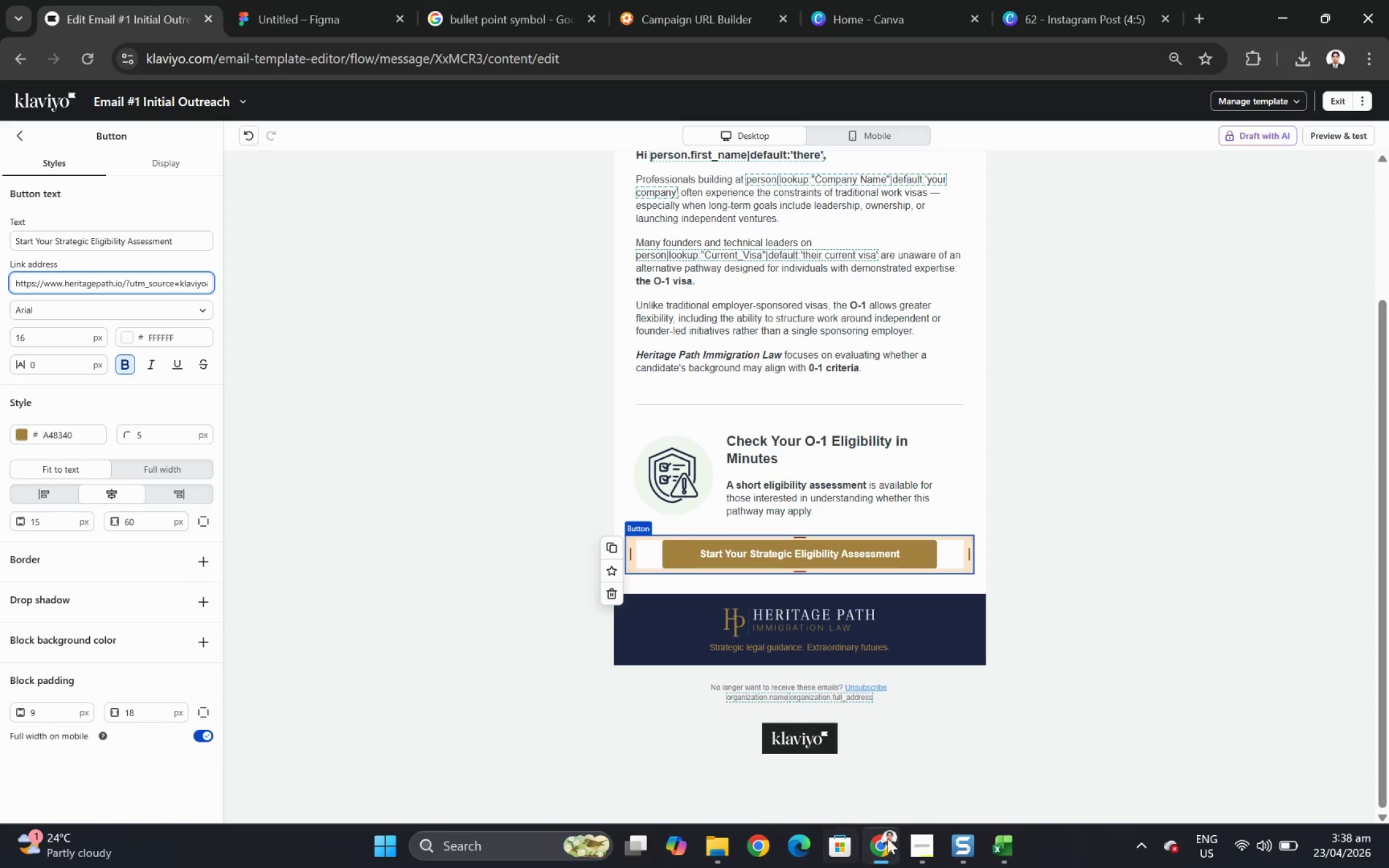 
left_click([917, 841])